 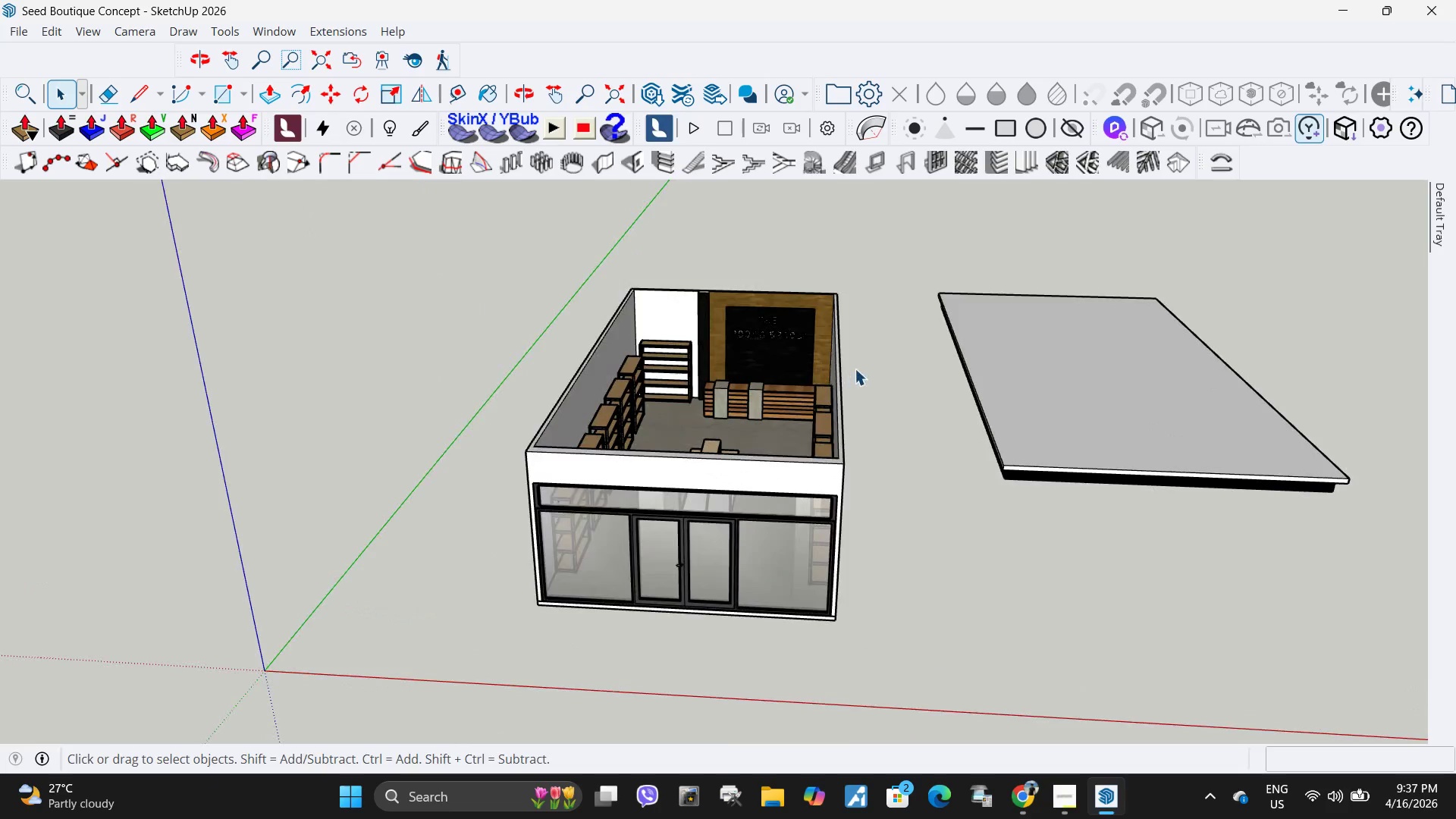 
left_click([855, 369])
 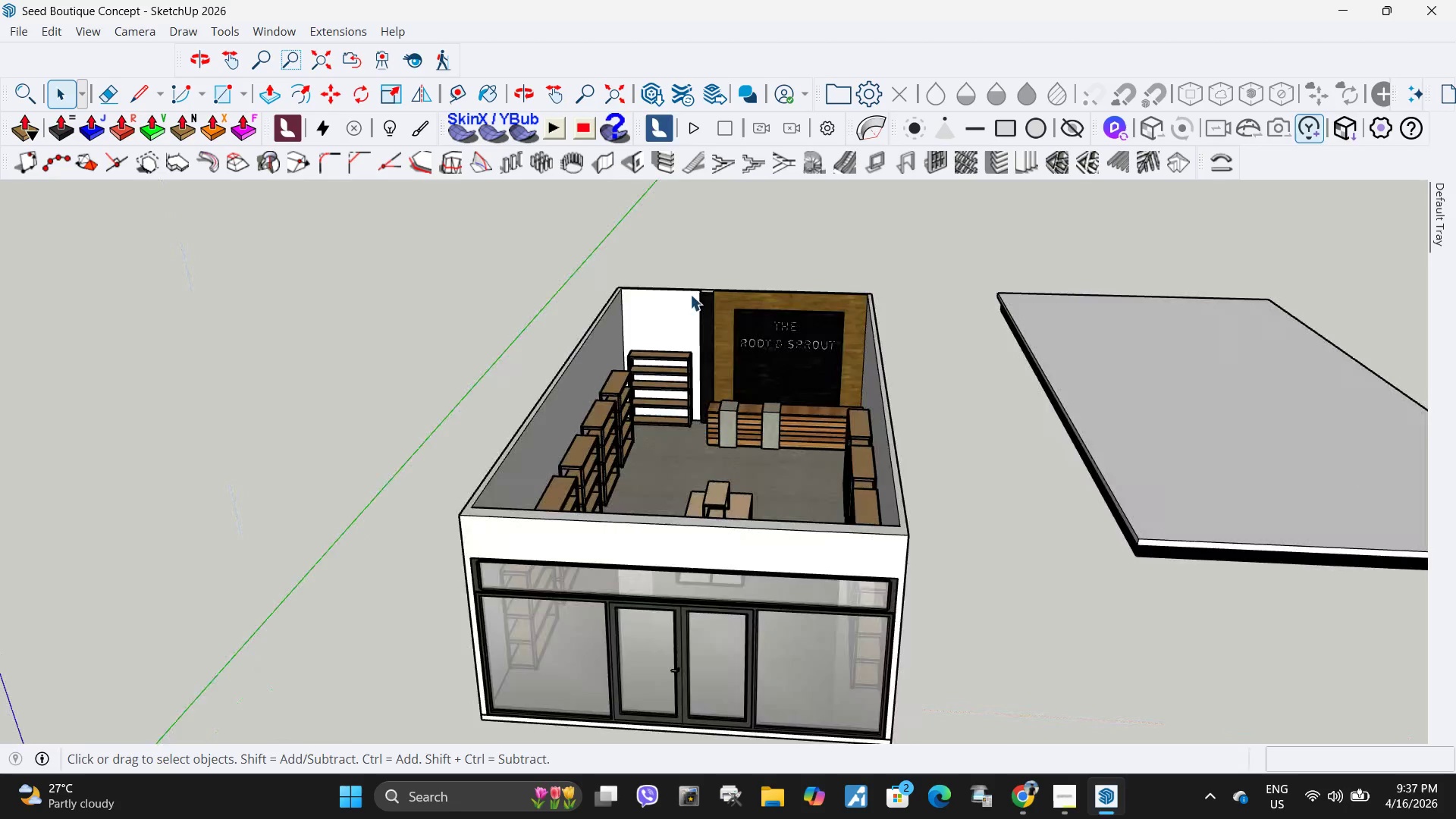 
scroll: coordinate [835, 377], scroll_direction: up, amount: 4.0
 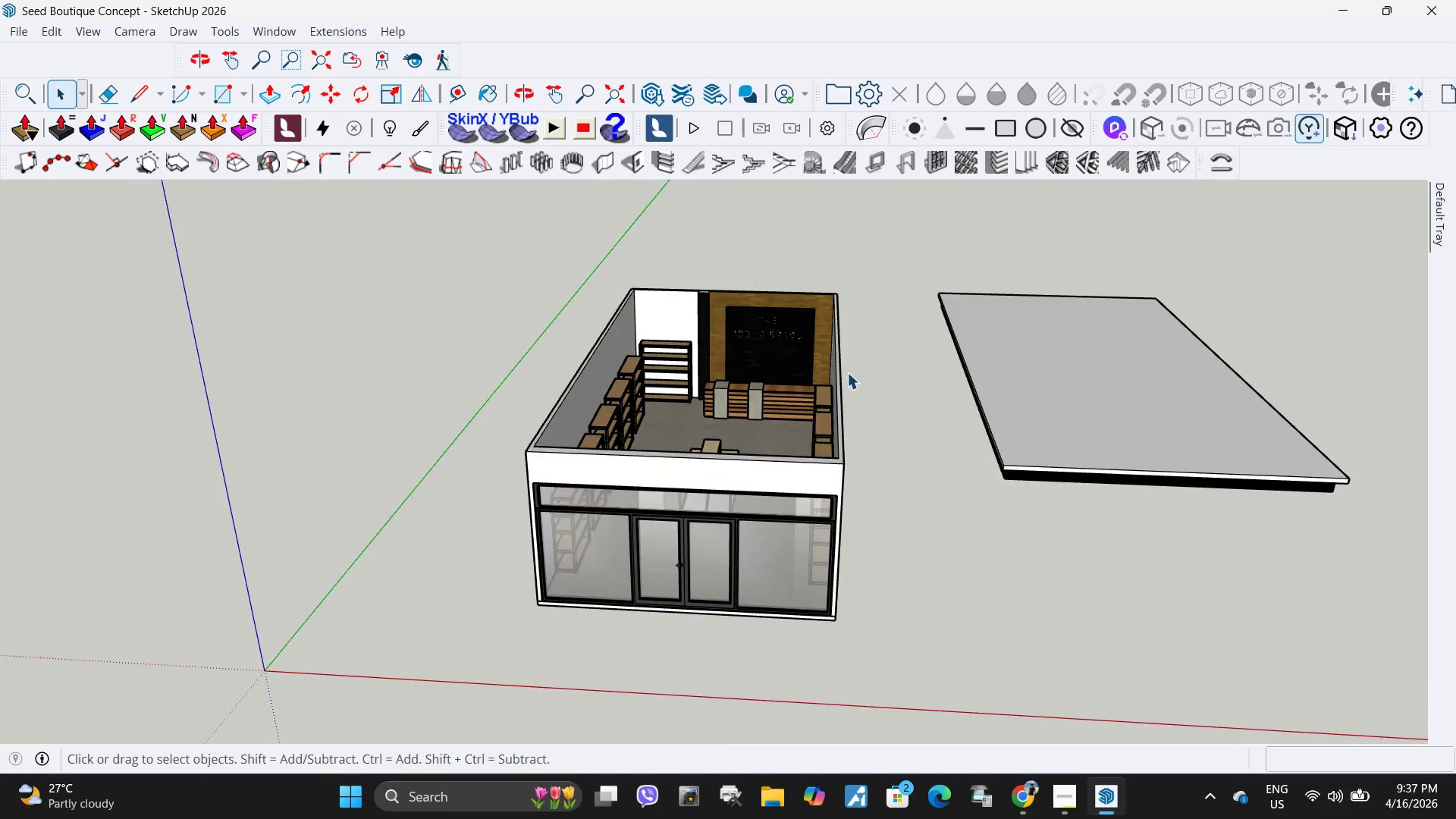 
left_click([801, 315])
 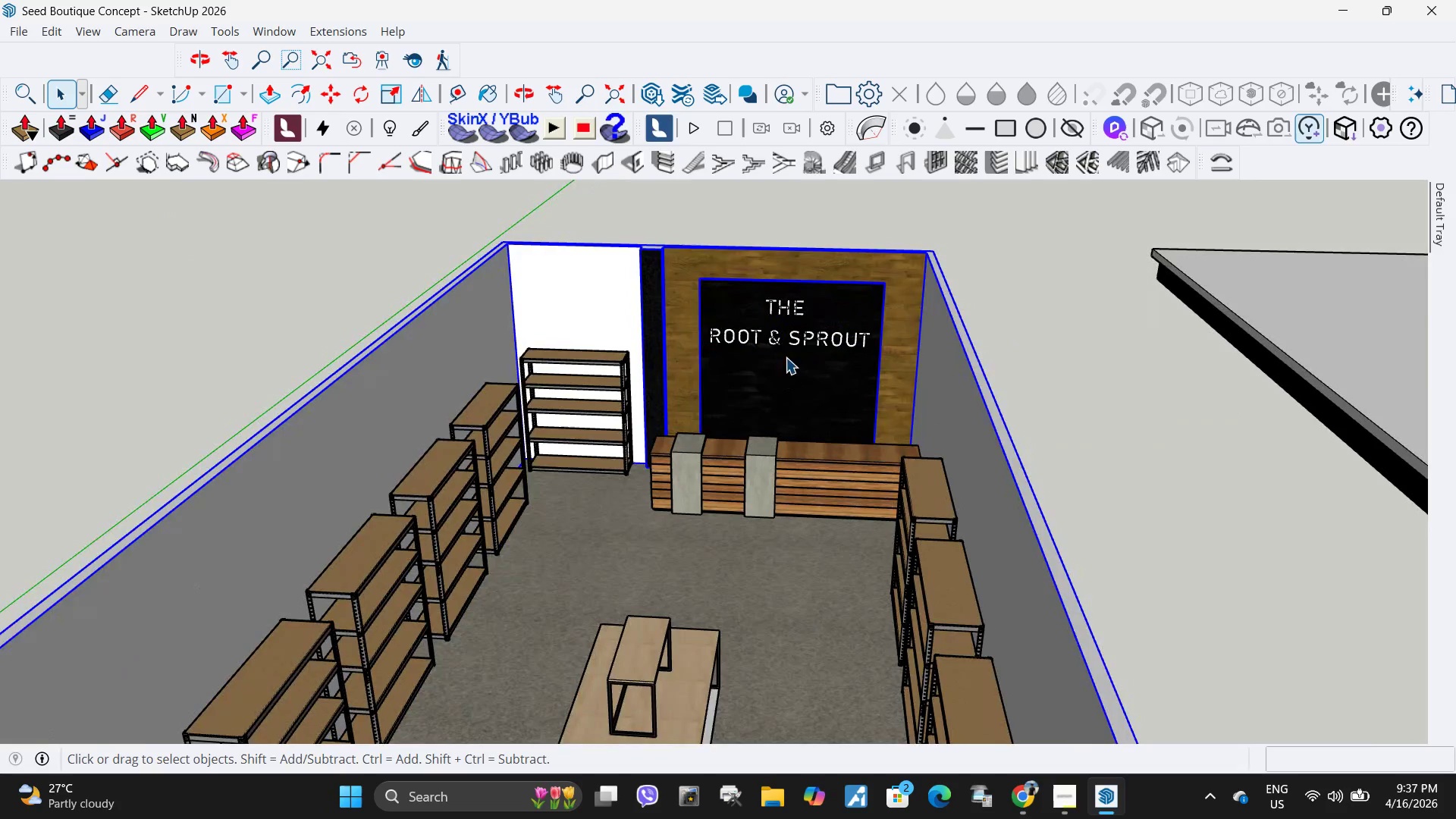 
scroll: coordinate [869, 403], scroll_direction: up, amount: 7.0
 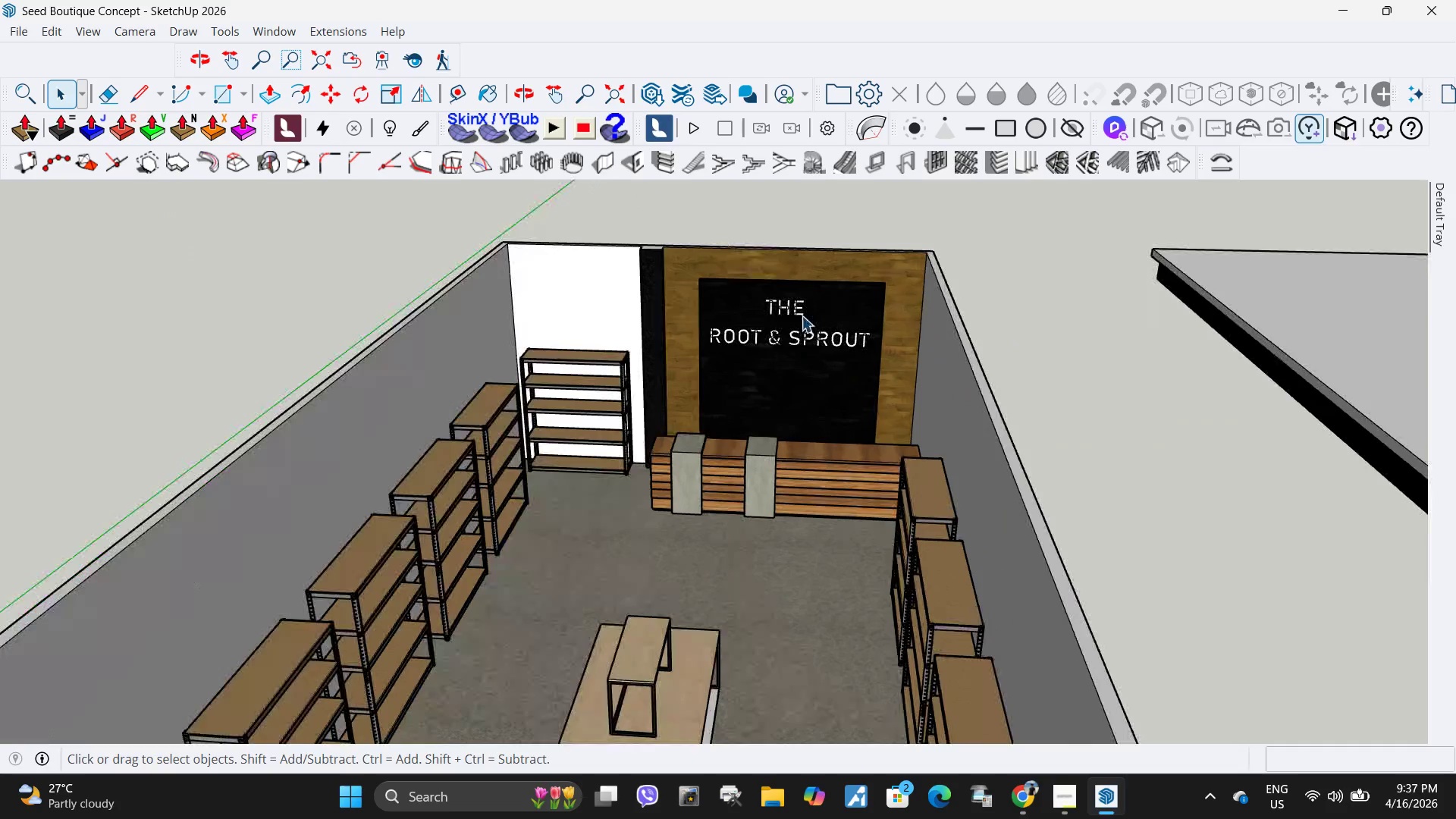 
left_click([792, 327])
 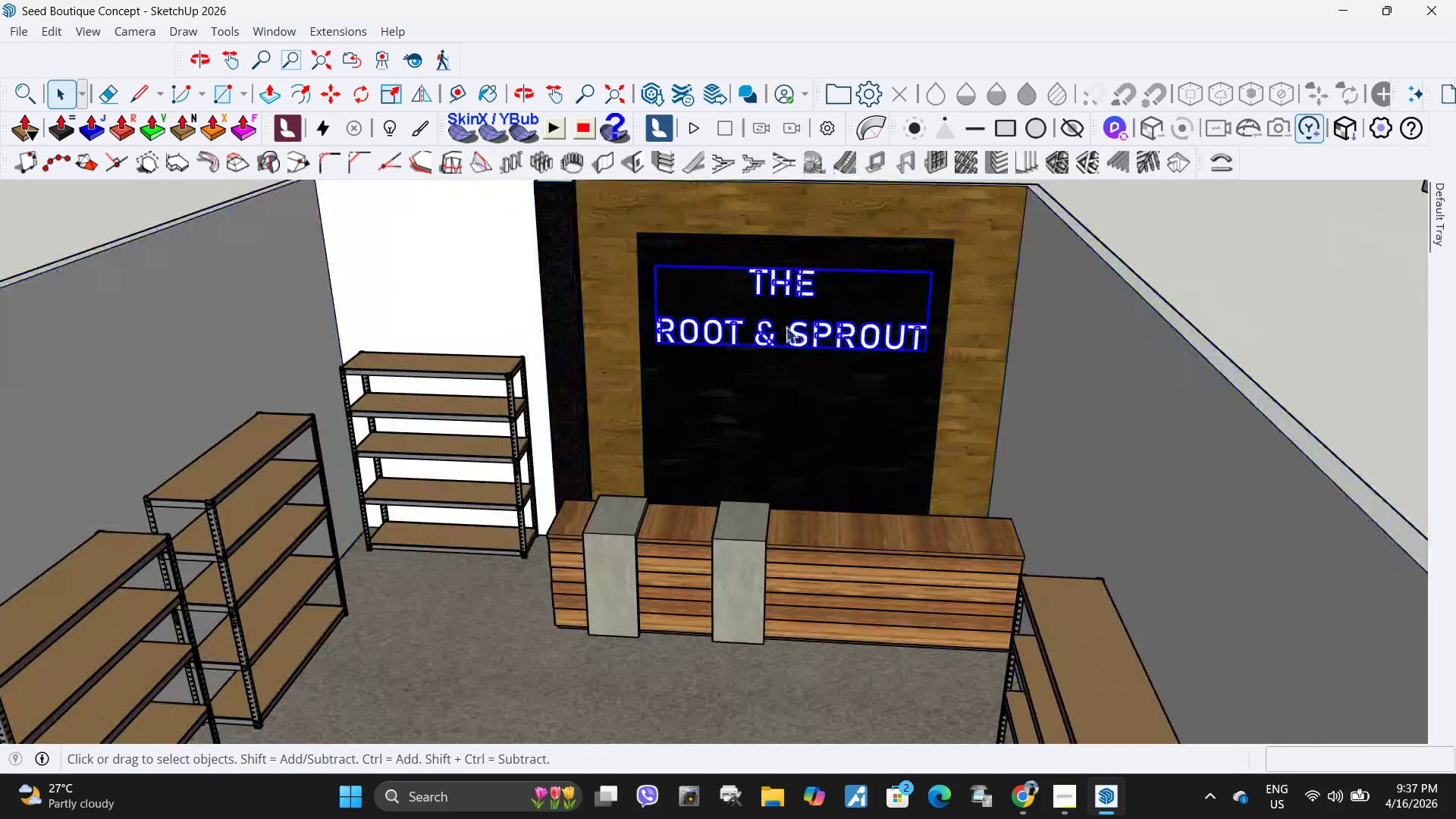 
scroll: coordinate [789, 337], scroll_direction: up, amount: 5.0
 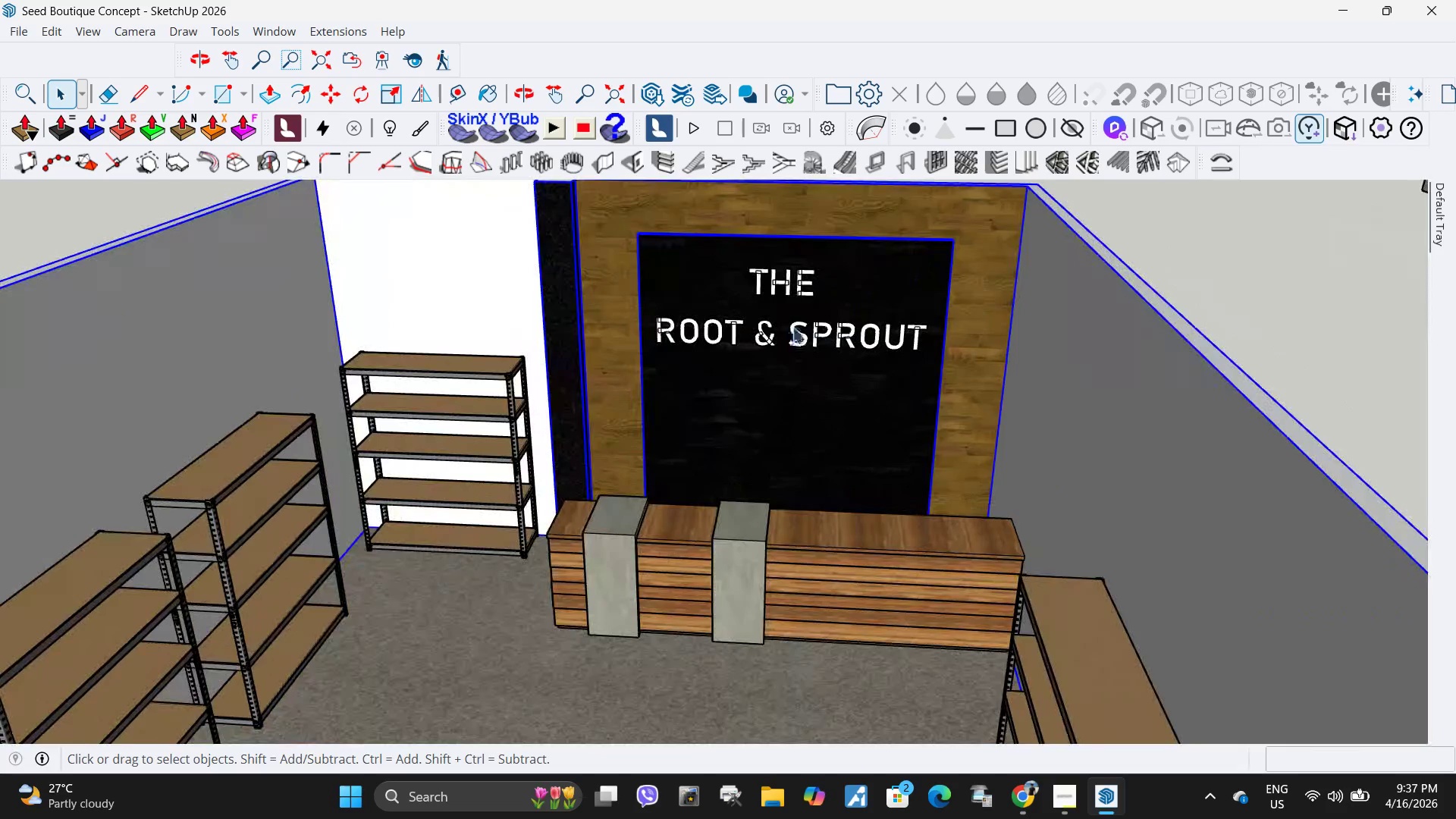 
scroll: coordinate [763, 337], scroll_direction: down, amount: 5.0
 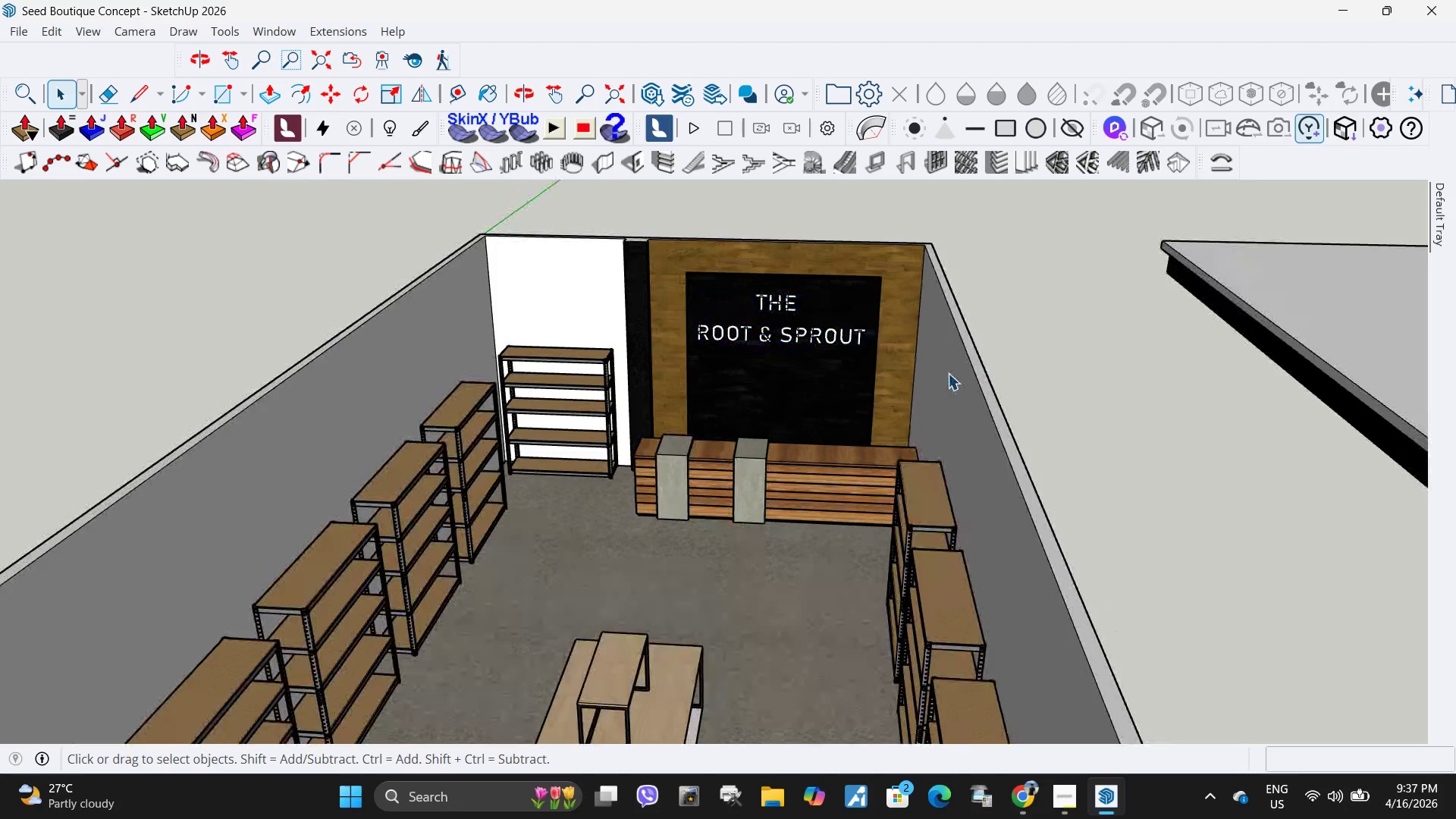 
left_click([771, 457])
 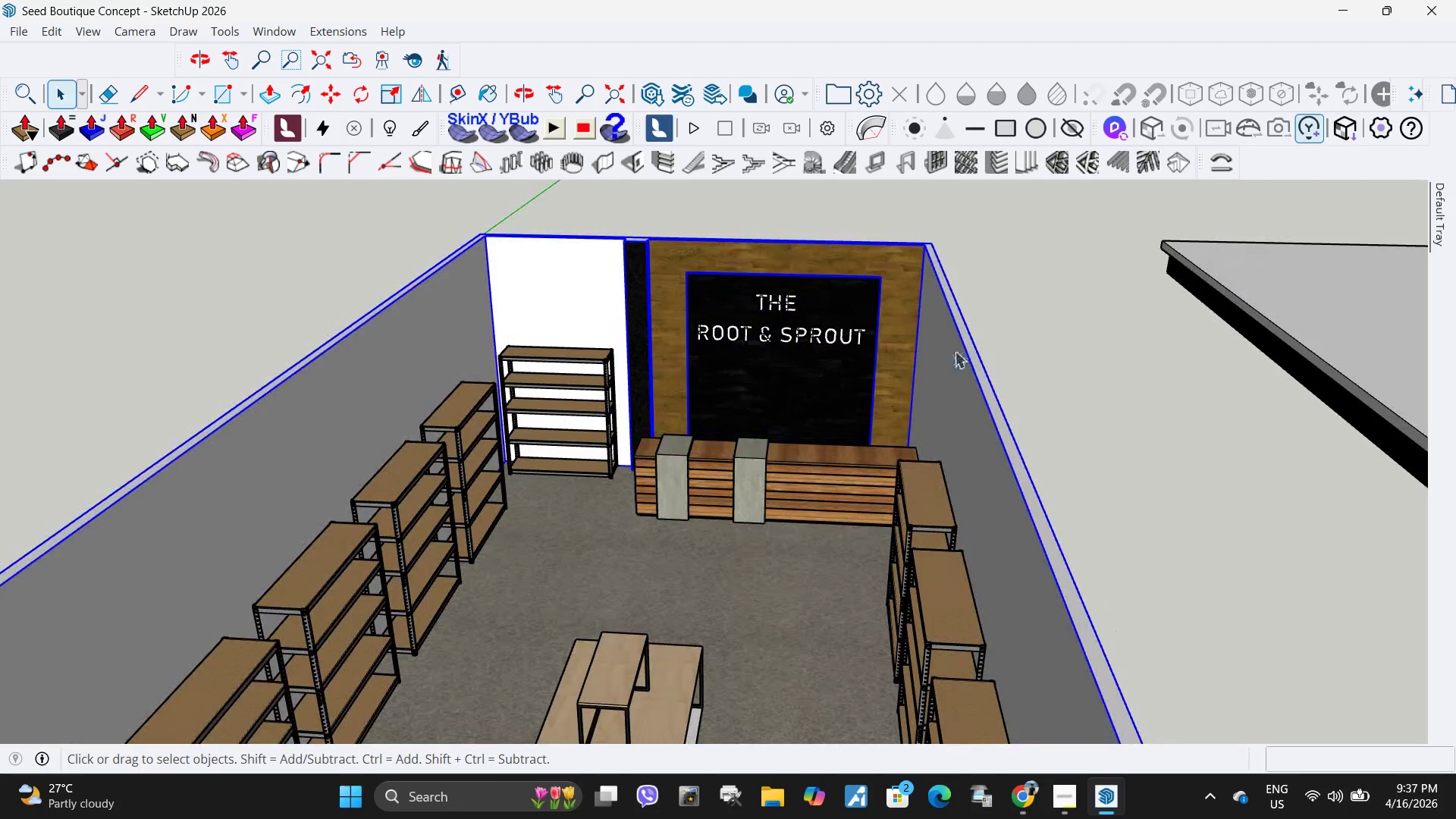 
scroll: coordinate [557, 281], scroll_direction: down, amount: 5.0
 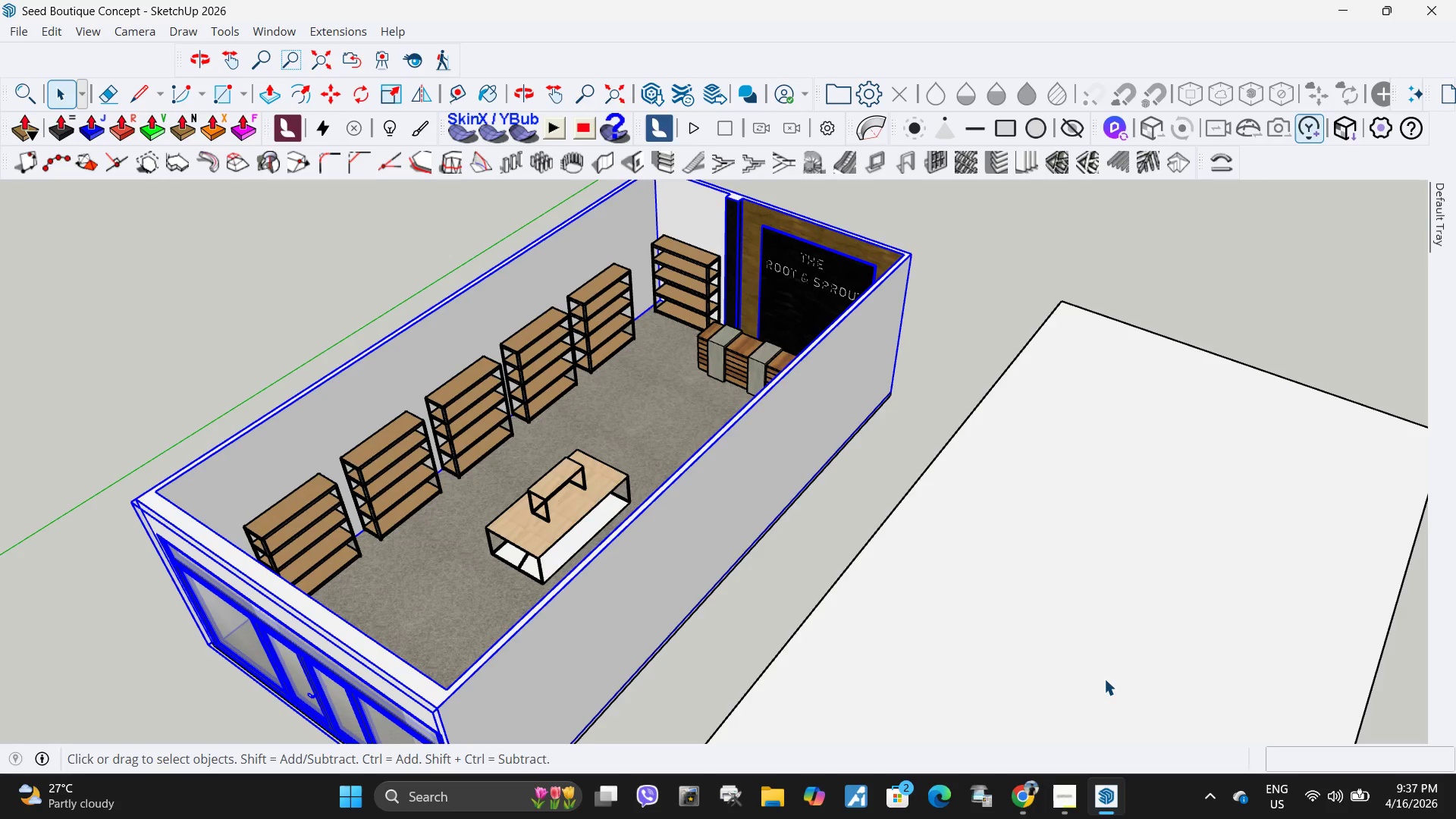 
wait(12.21)
 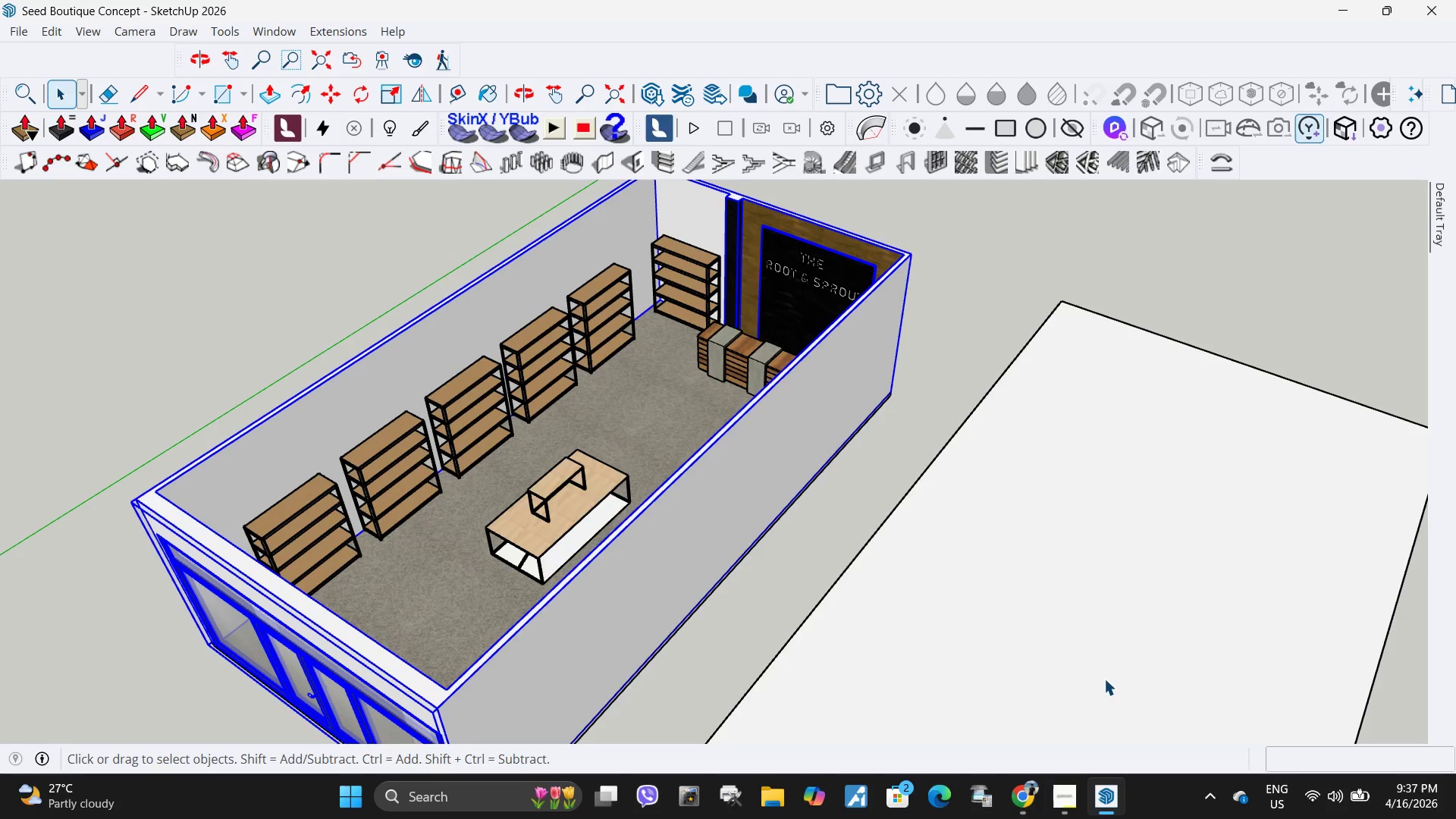 
scroll: coordinate [977, 348], scroll_direction: down, amount: 2.0
 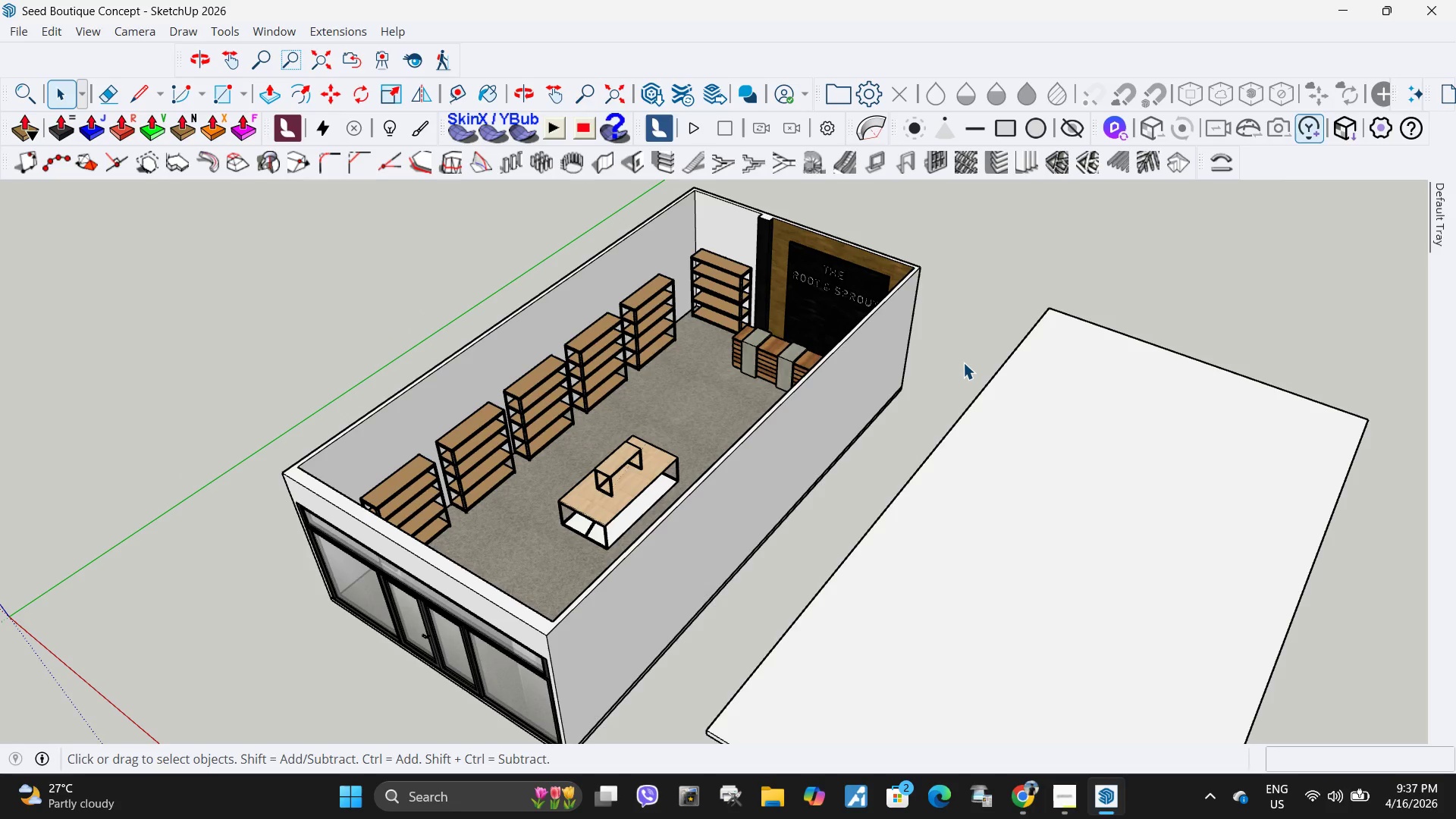 
wait(7.68)
 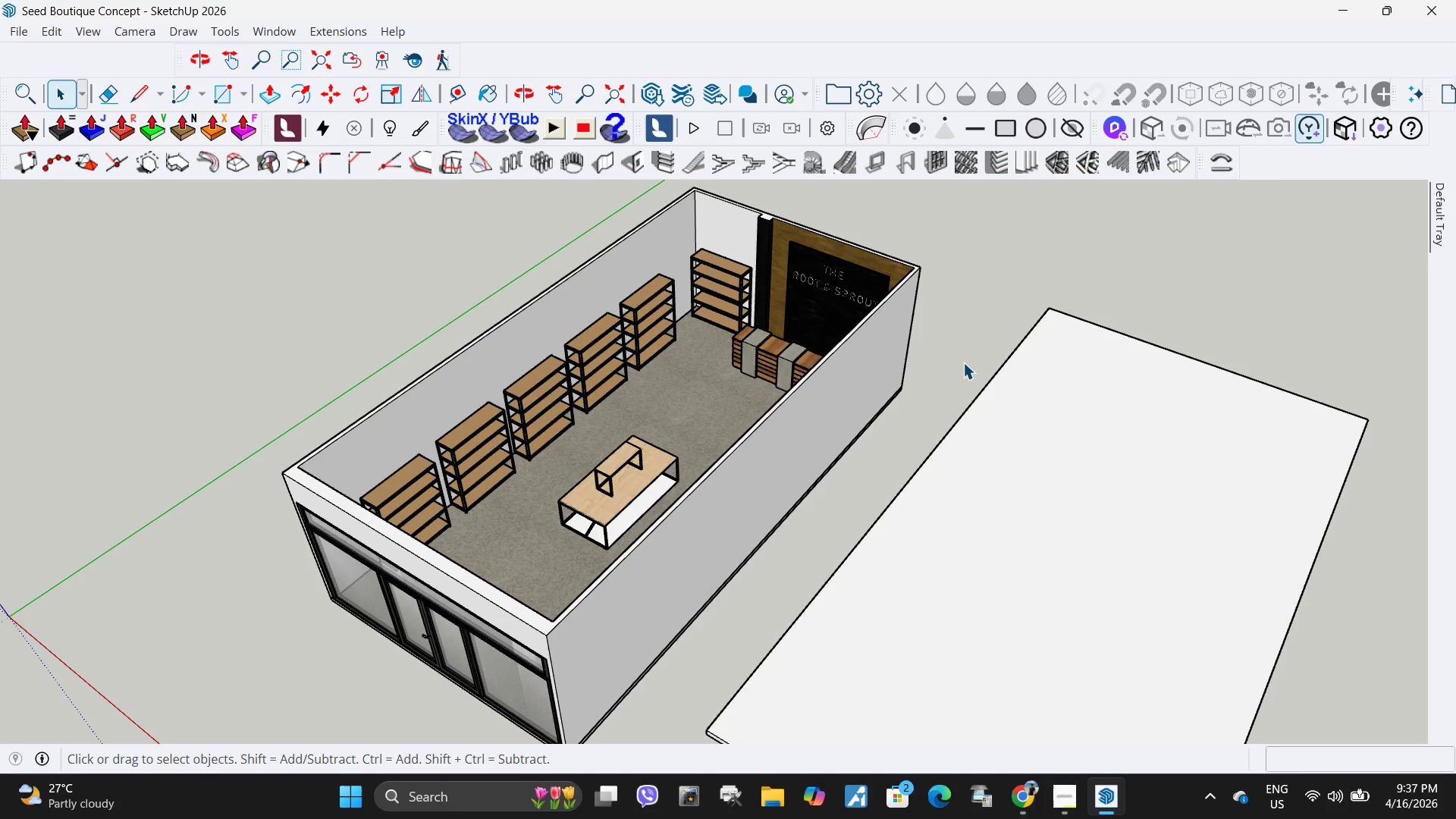 
left_click([1071, 792])